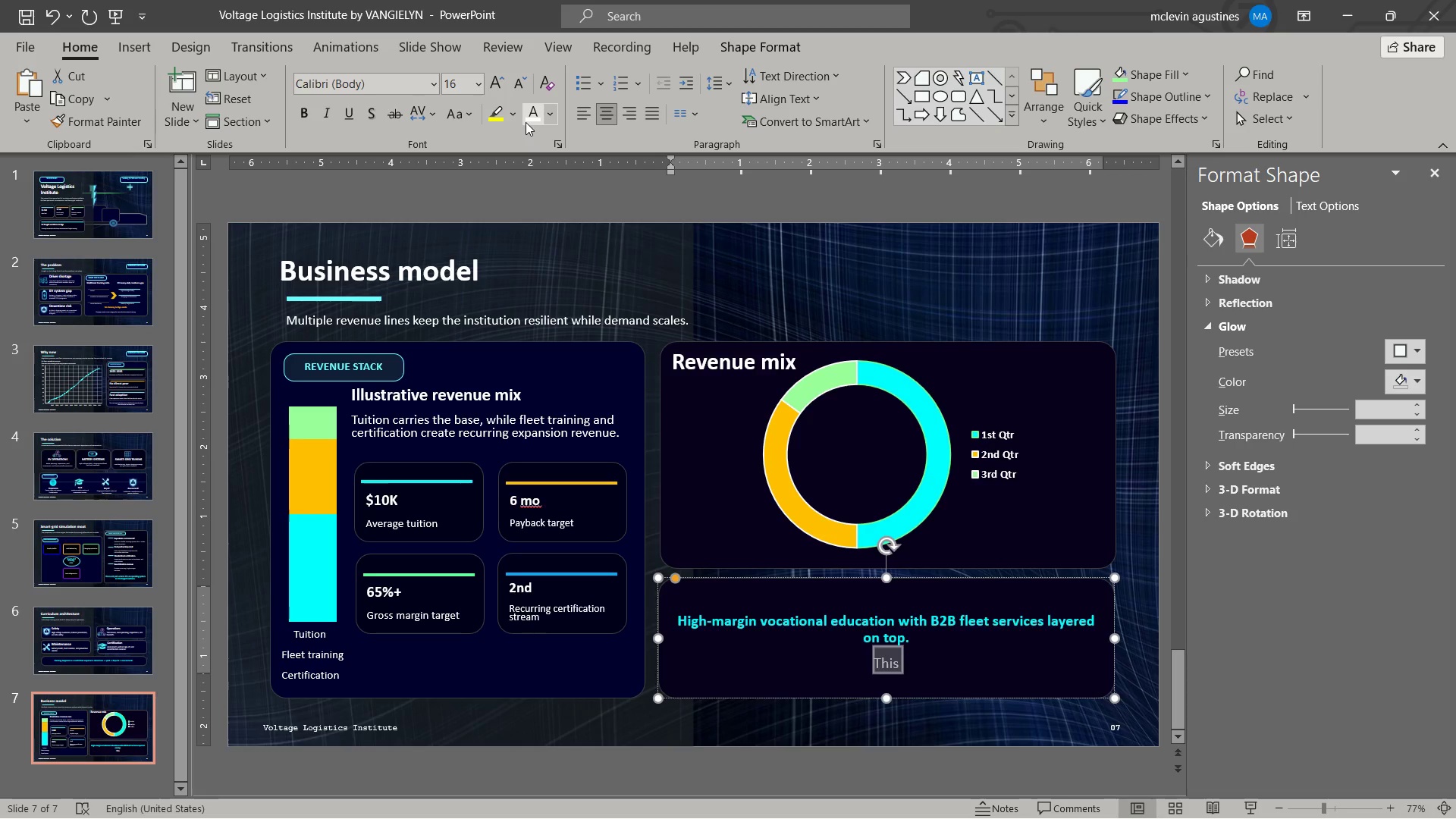 
key(ArrowRight)
 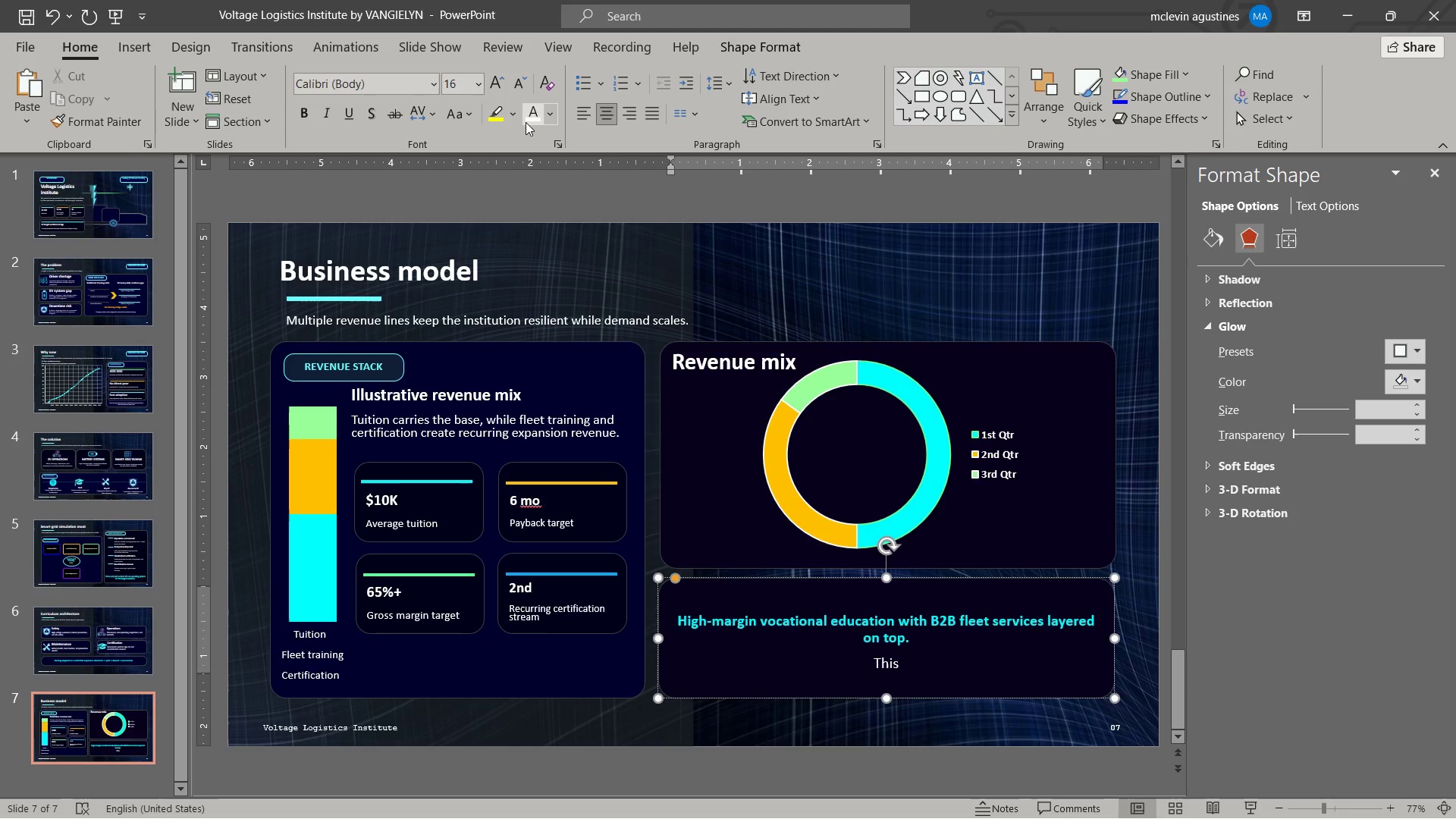 
key(Backspace)
type( combination creats a)
key(Backspace)
key(Backspace)
key(Backspace)
type(es a stringer )
 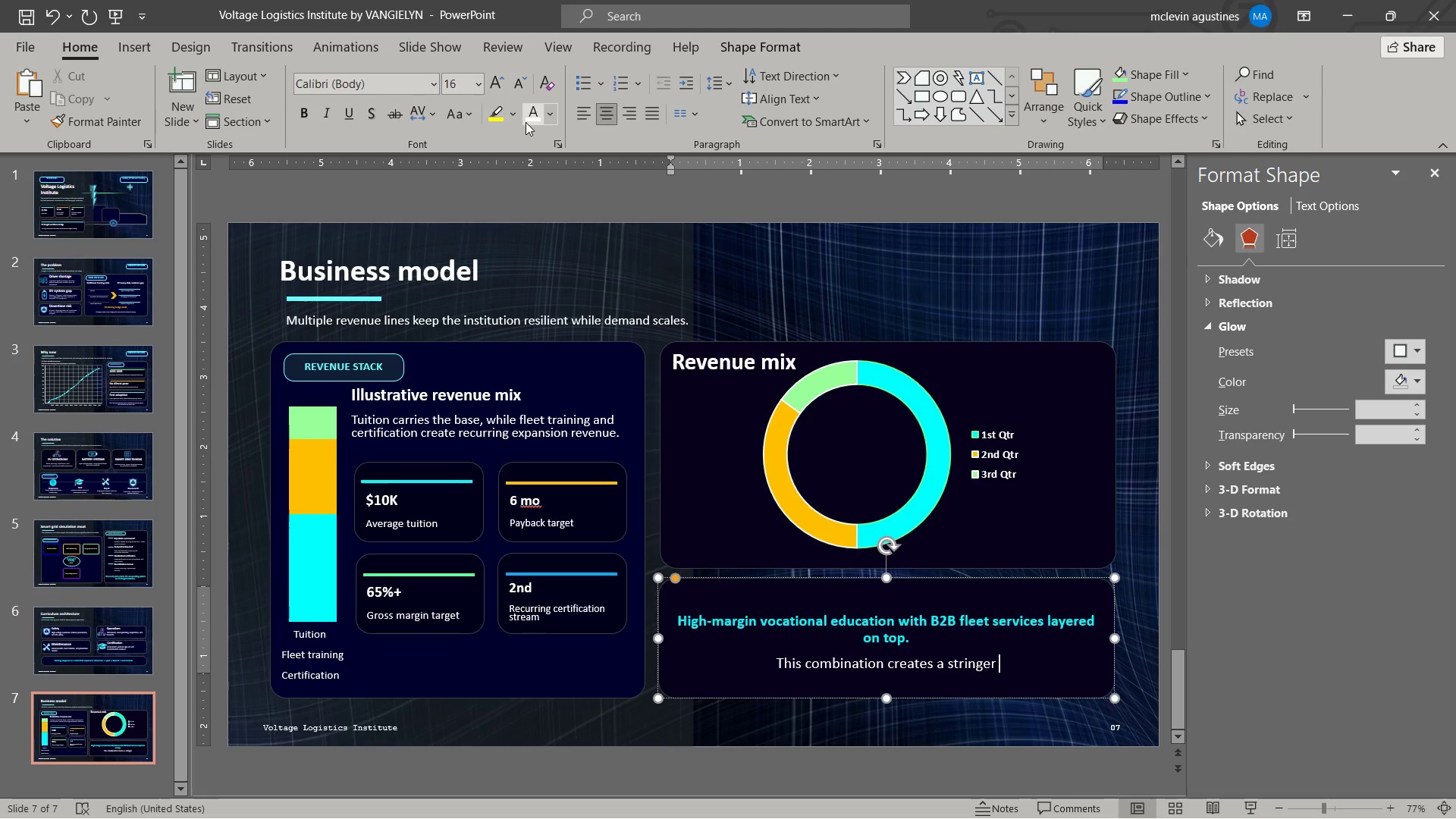 
key(Control+ArrowLeft)
 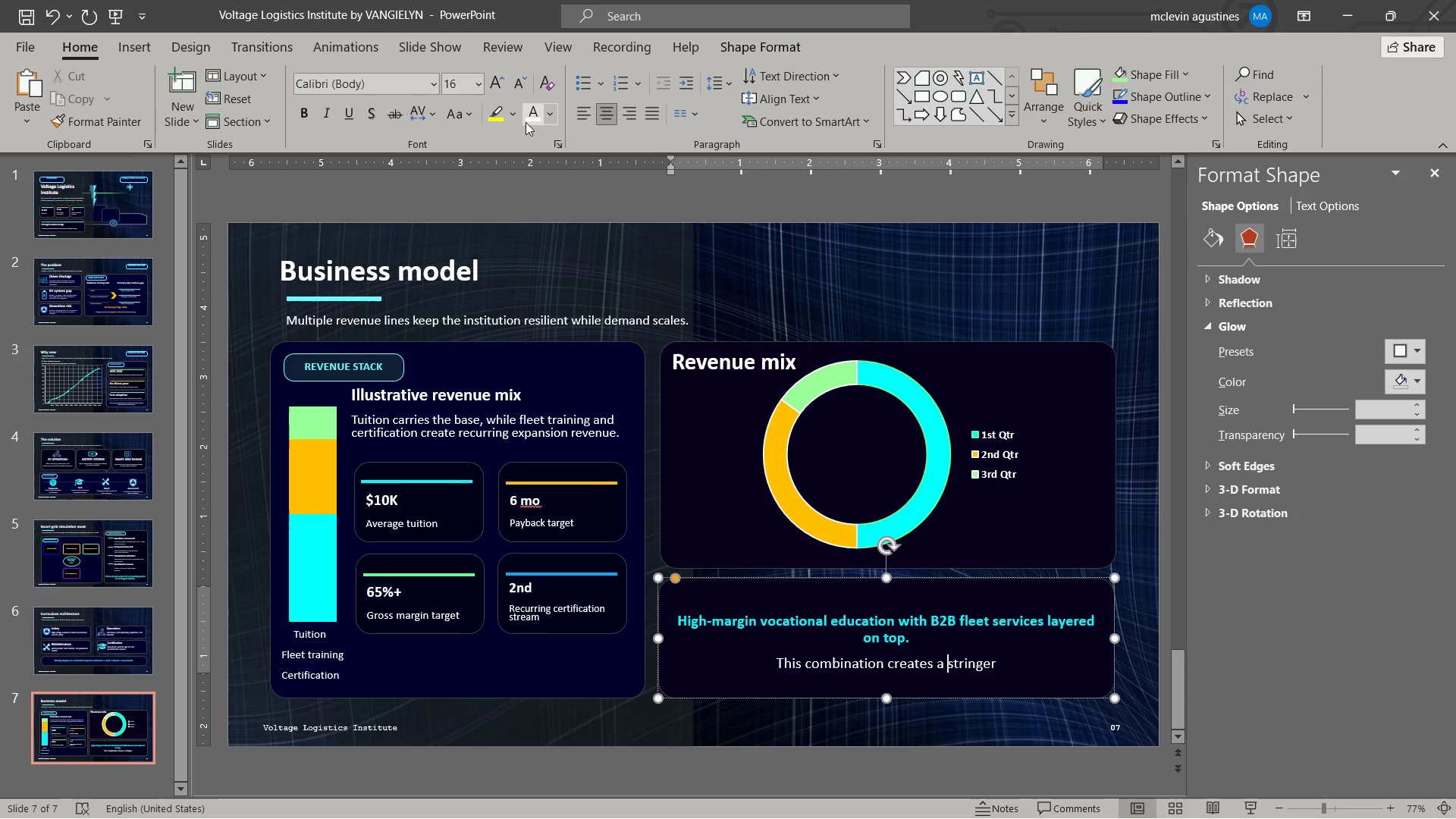 
key(ArrowRight)
 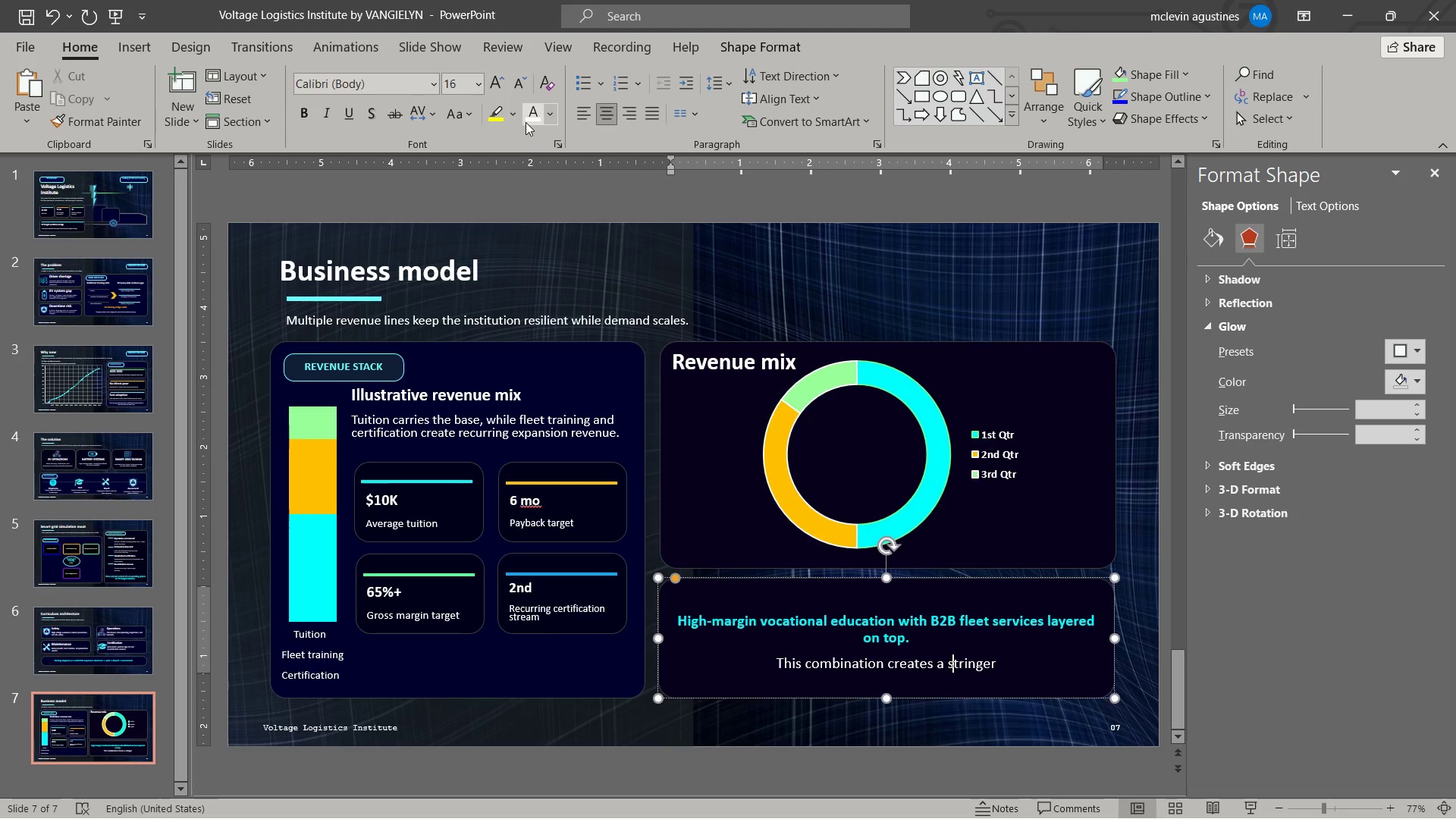 
key(ArrowRight)
 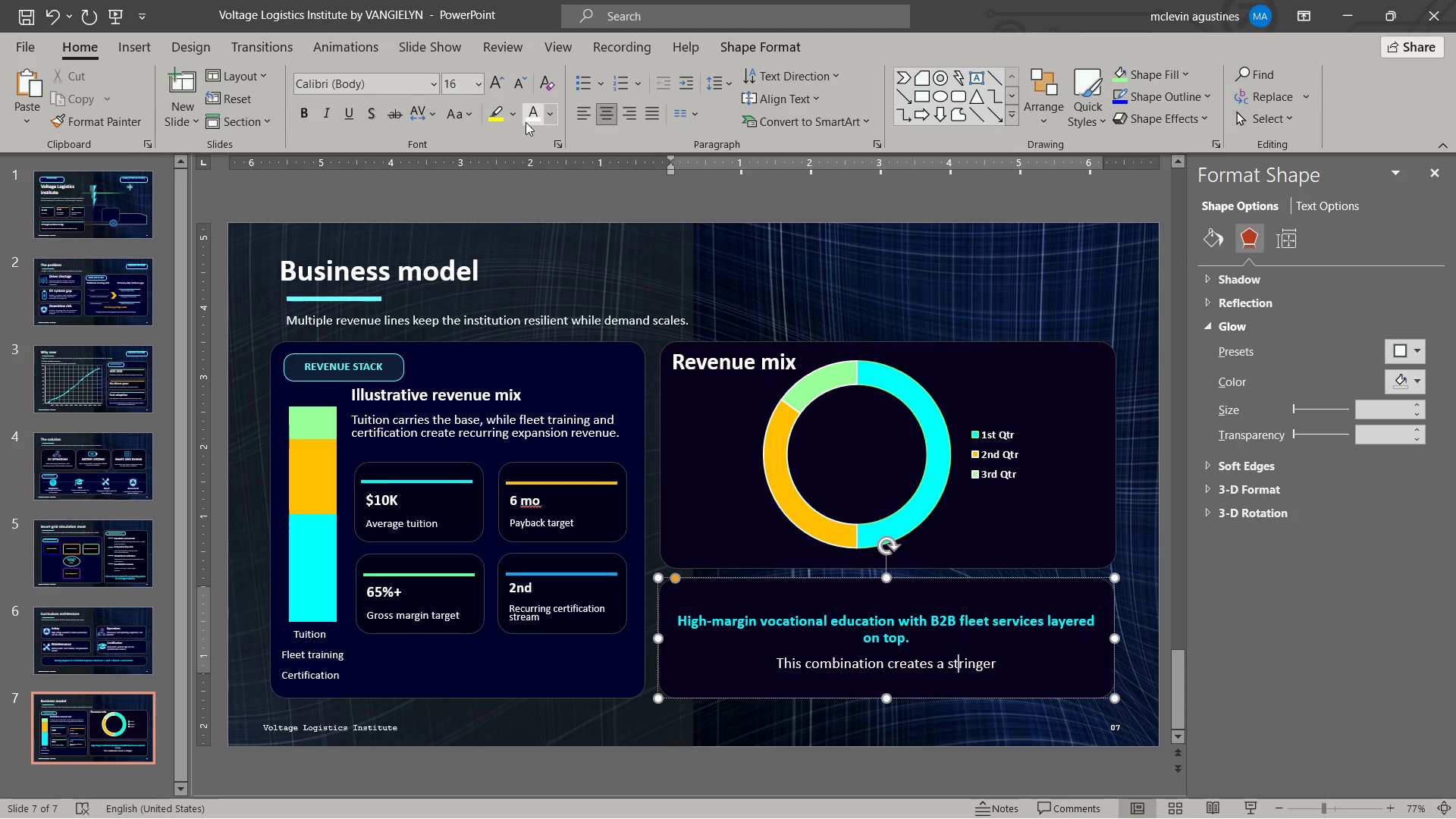 
key(ArrowRight)
 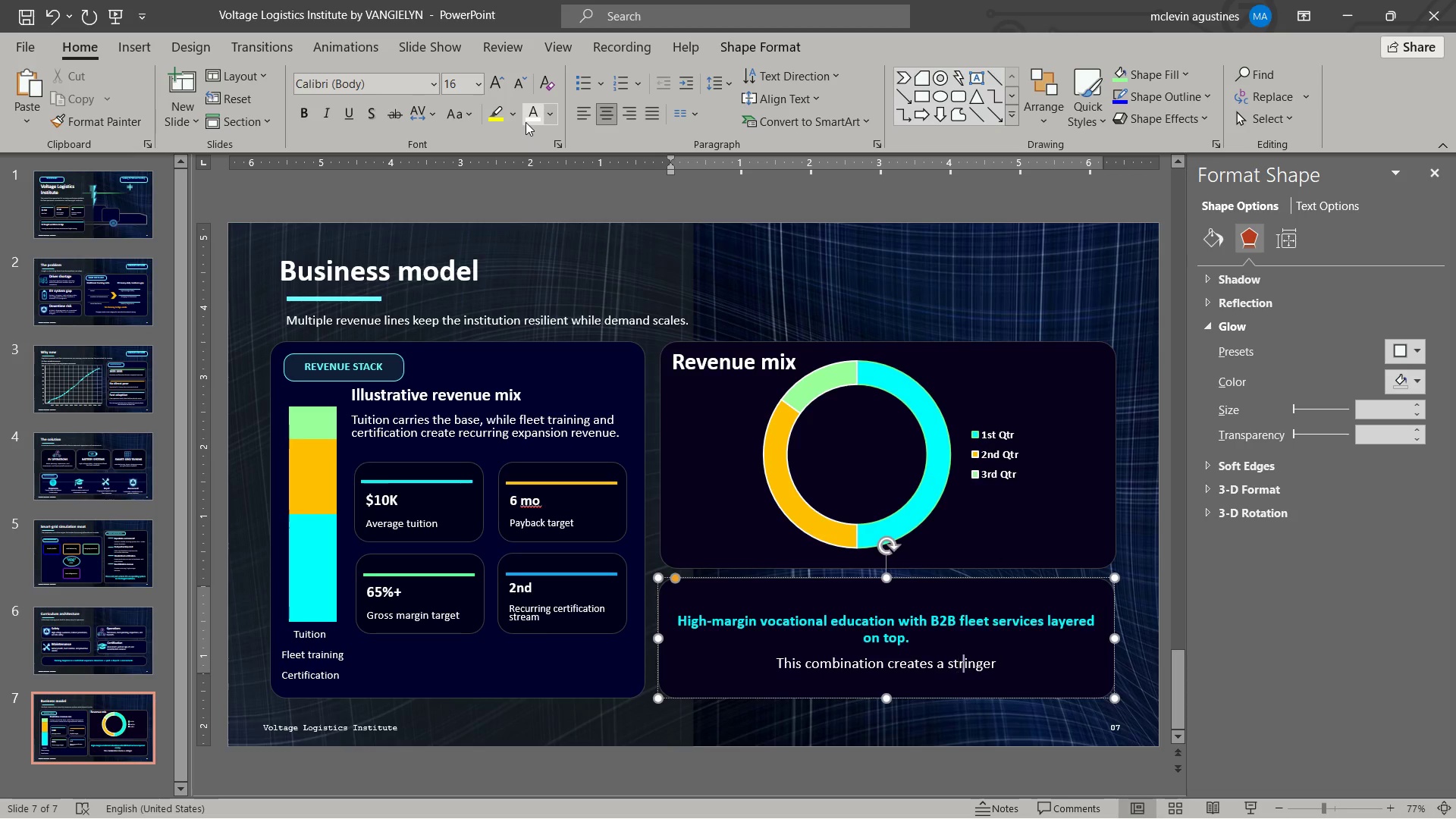 
key(Shift+ShiftLeft)
 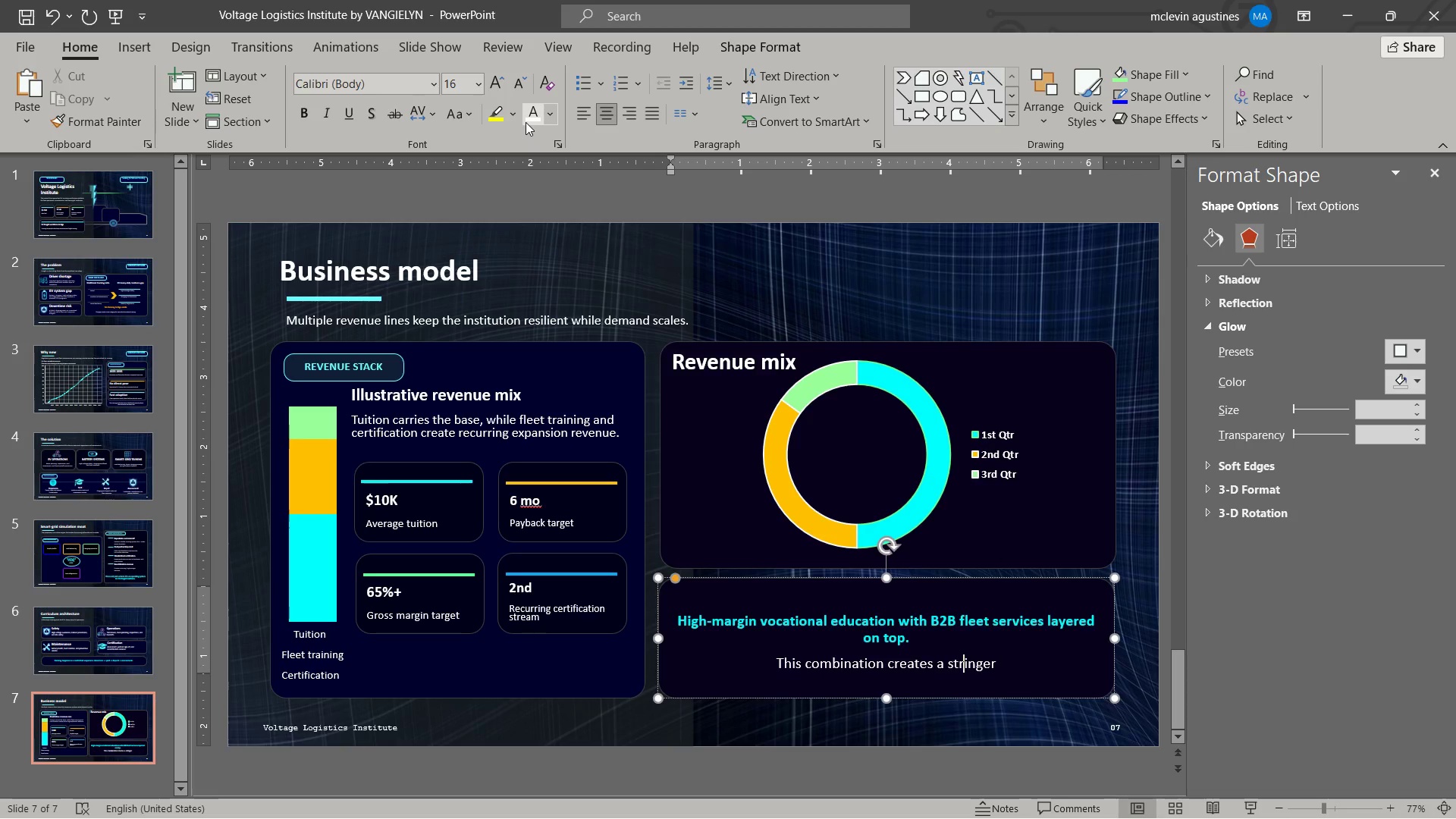 
key(Shift+ArrowRight)
 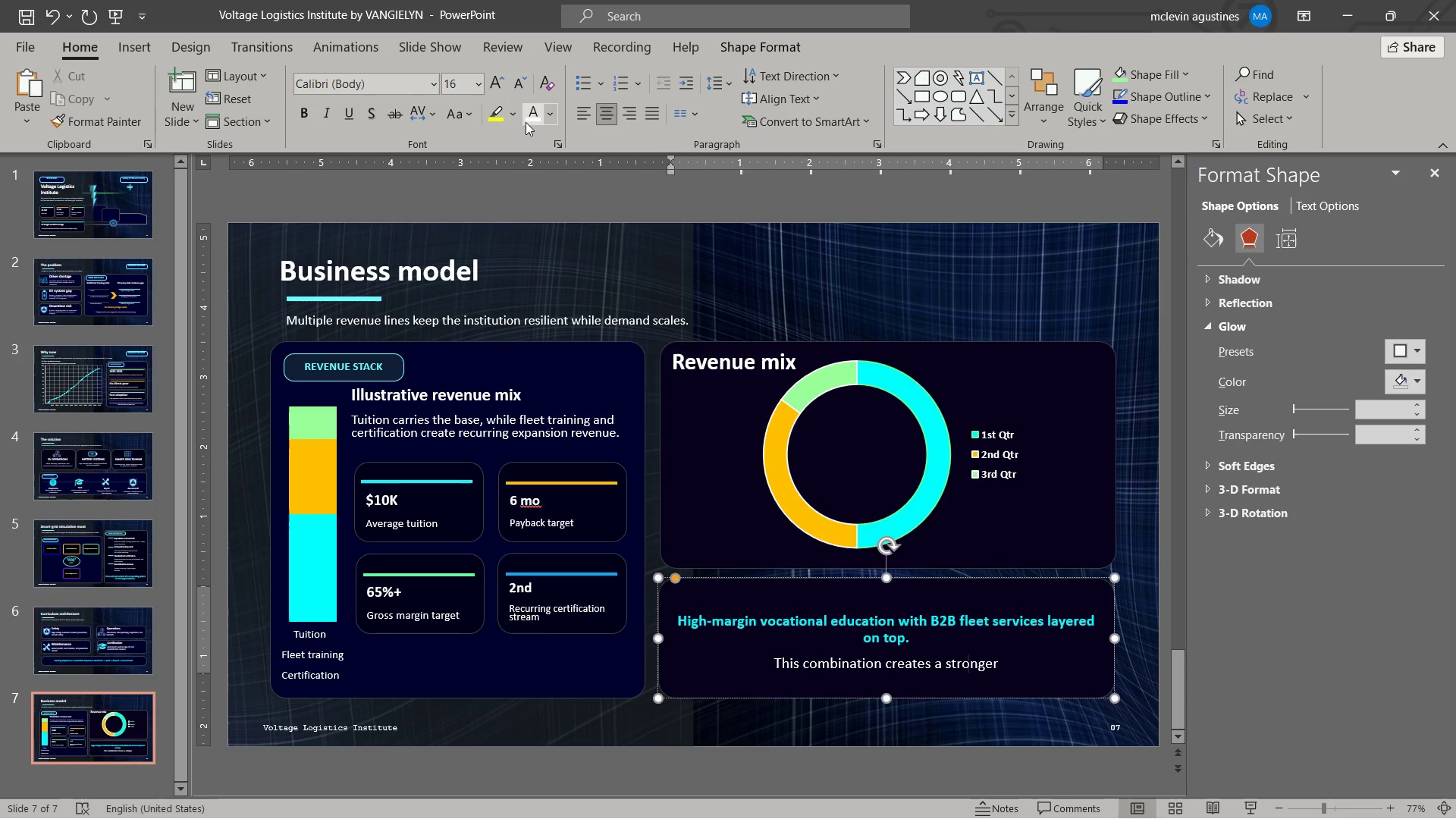 
key(O)
 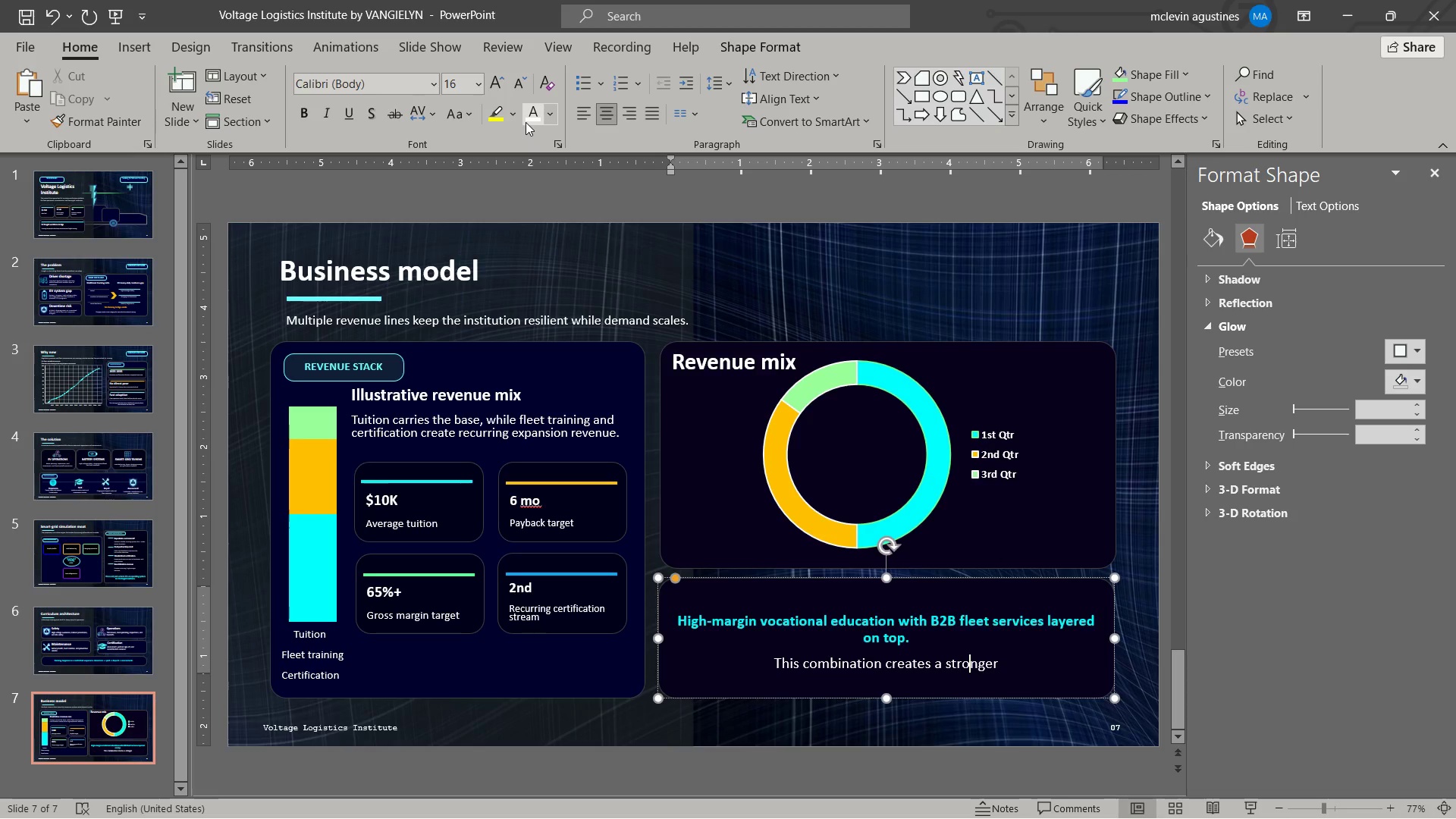 
key(Control+ArrowRight)
 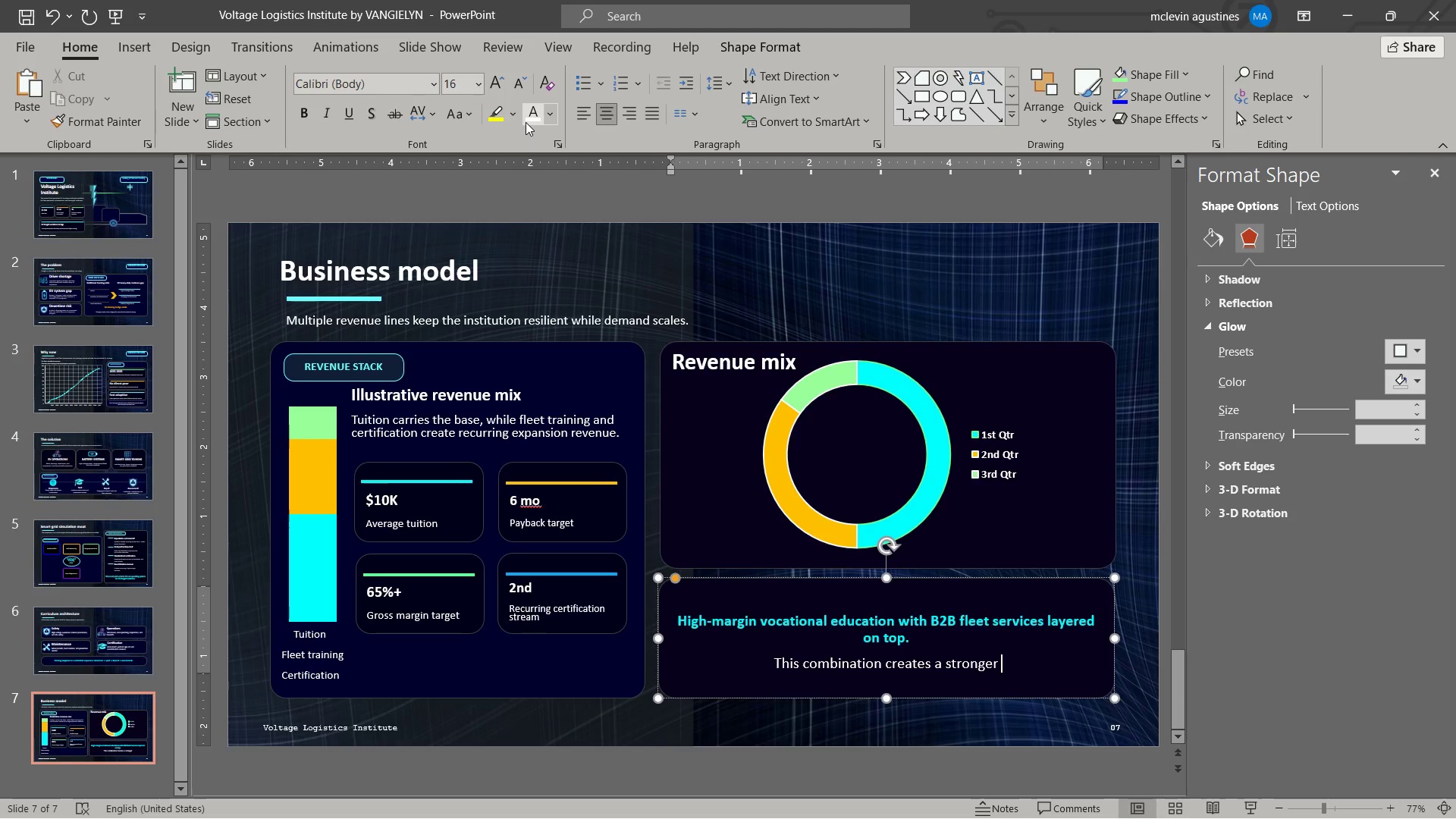 
type(LTV profile than a tuition-only school)
 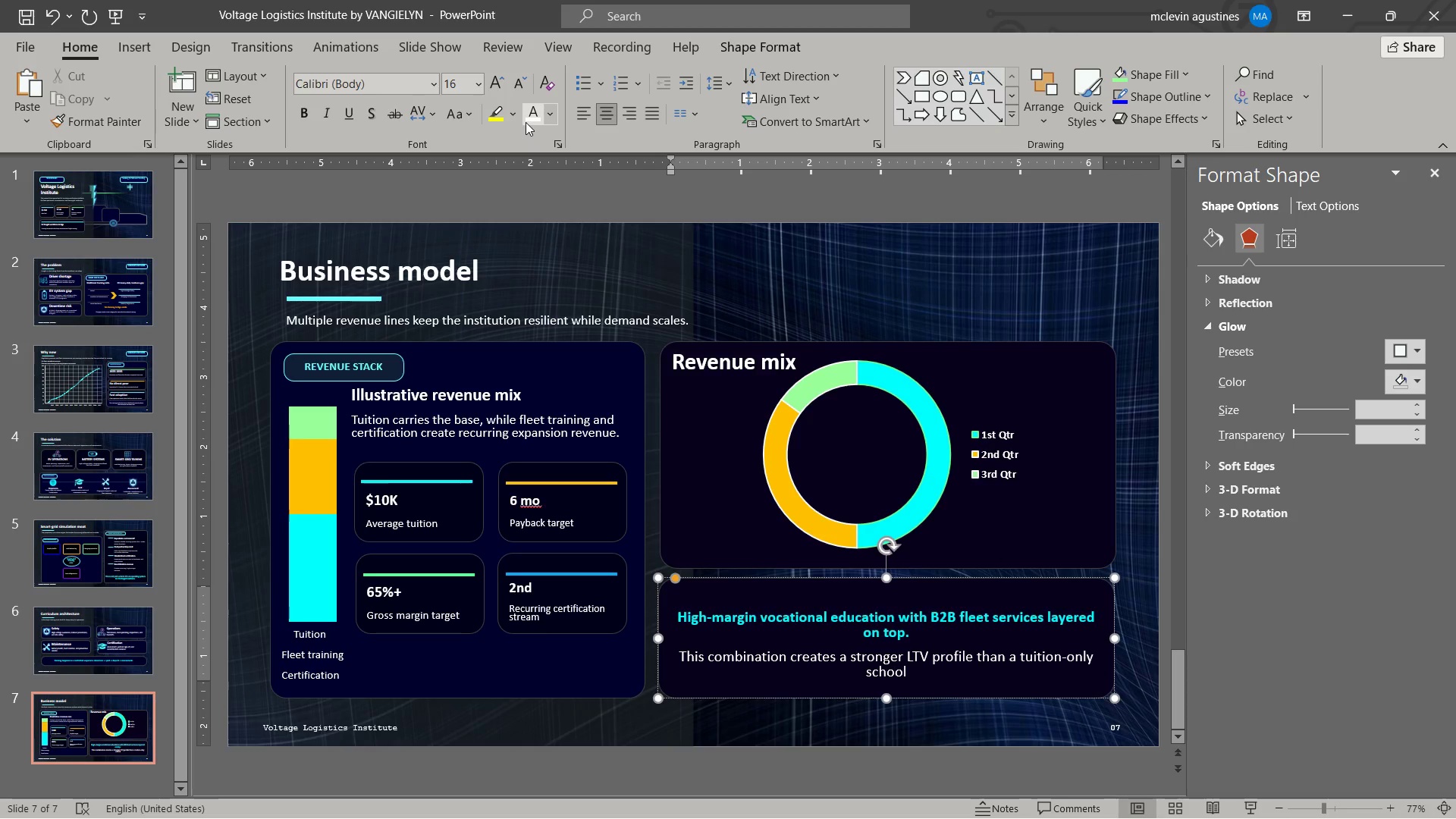 
key(Shift+ArrowUp)
 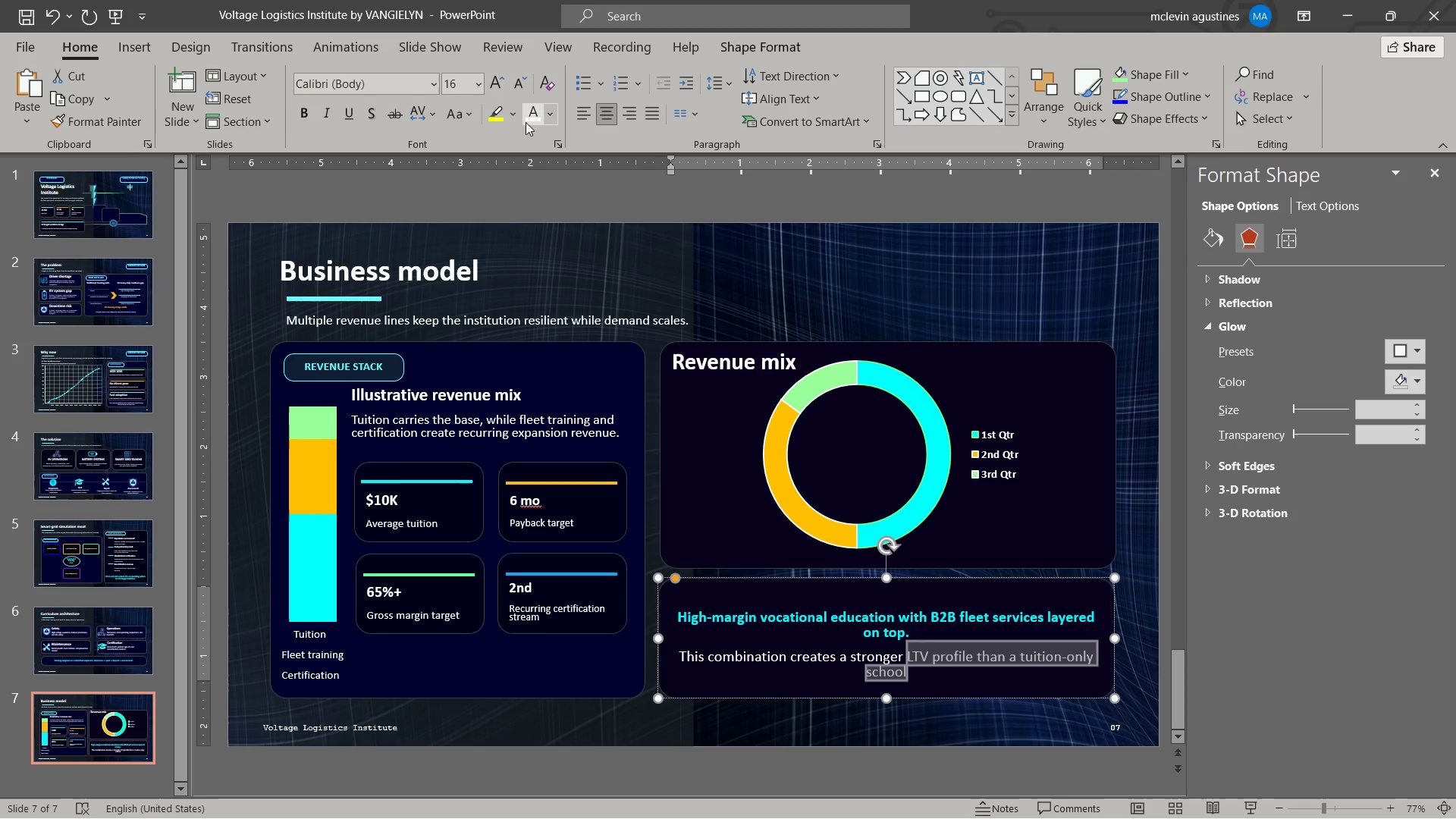 
key(Control+Shift+ArrowLeft)
 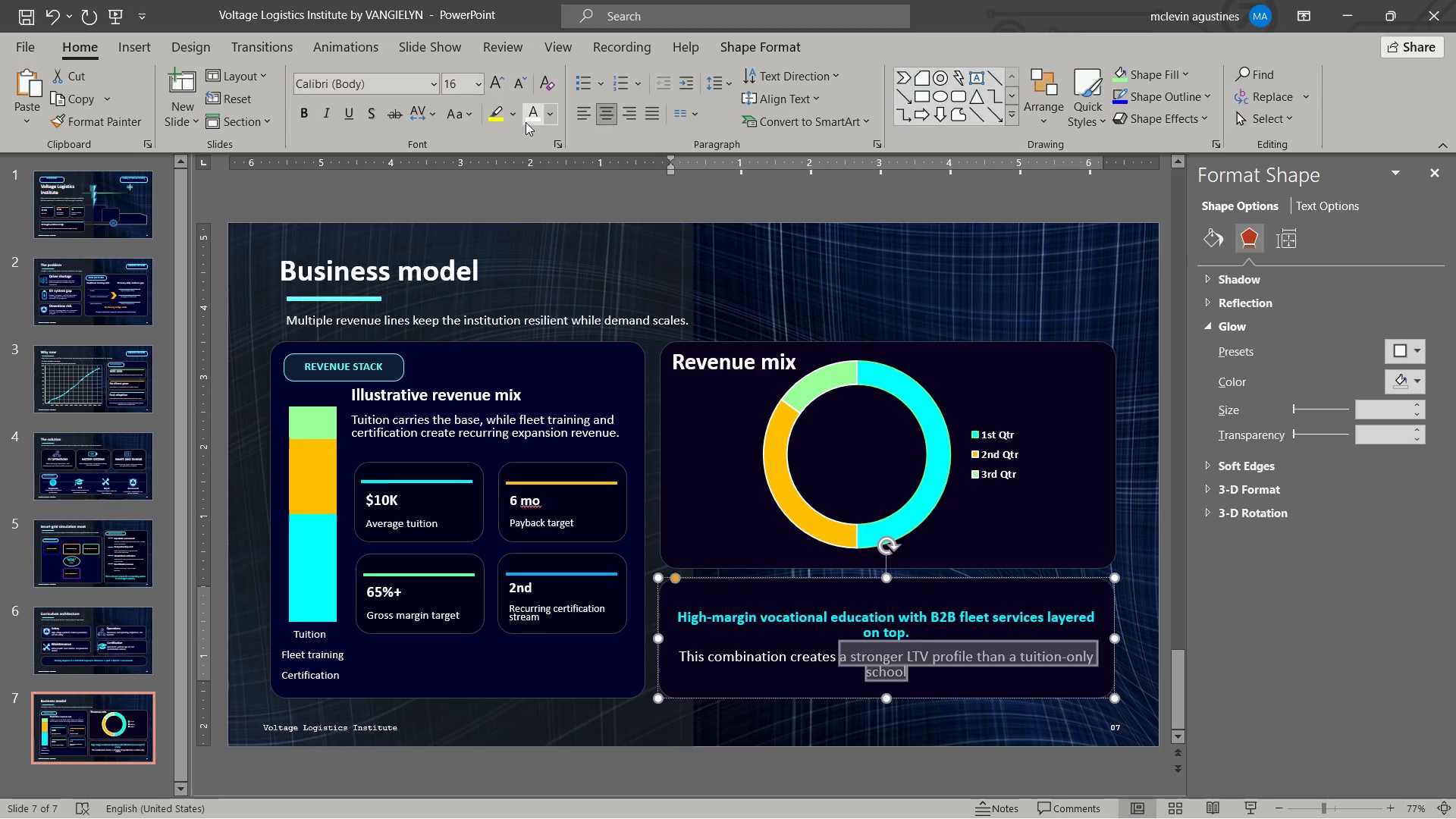 
key(Control+Shift+ArrowLeft)
 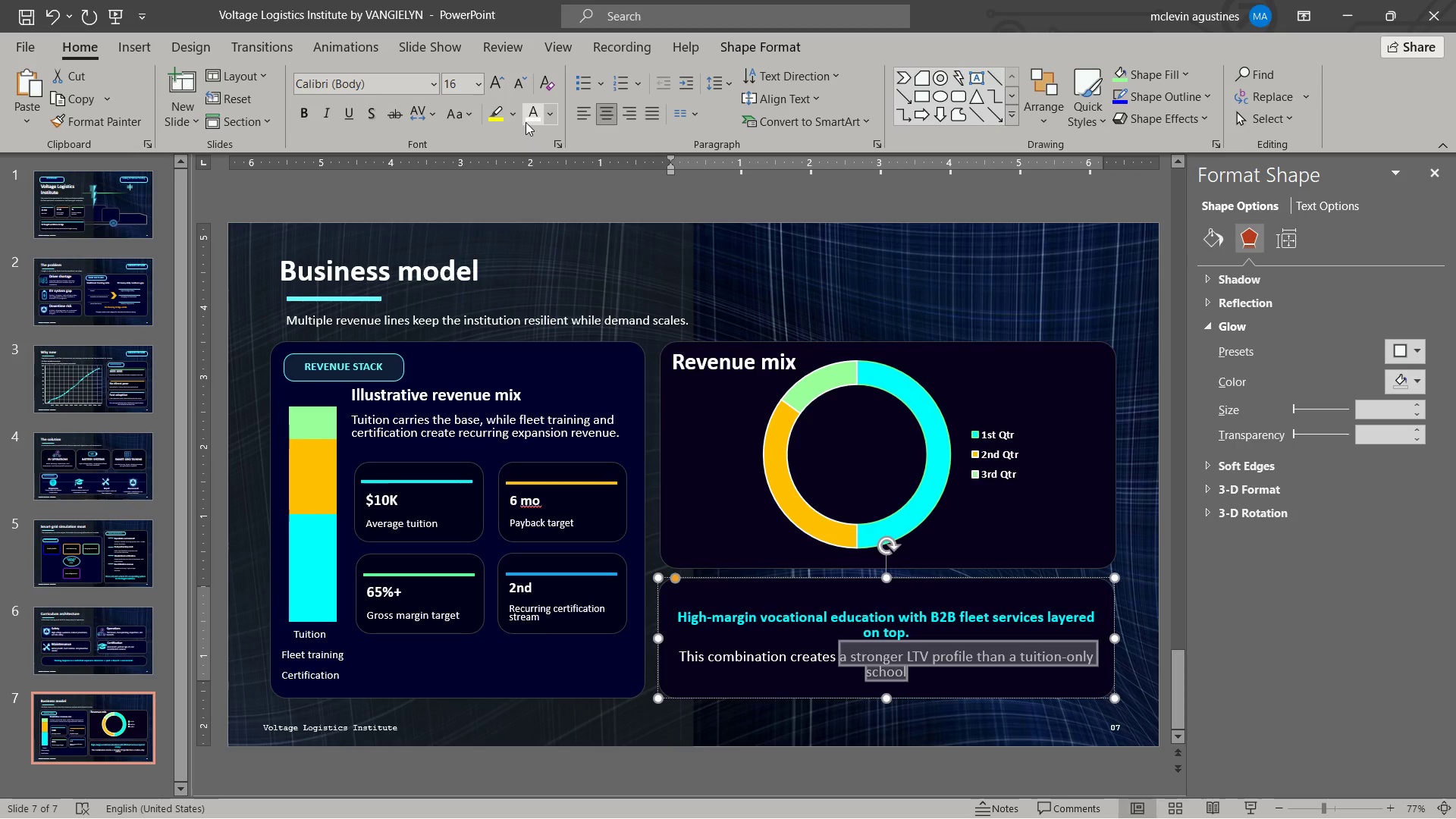 
key(Control+Shift+ArrowLeft)
 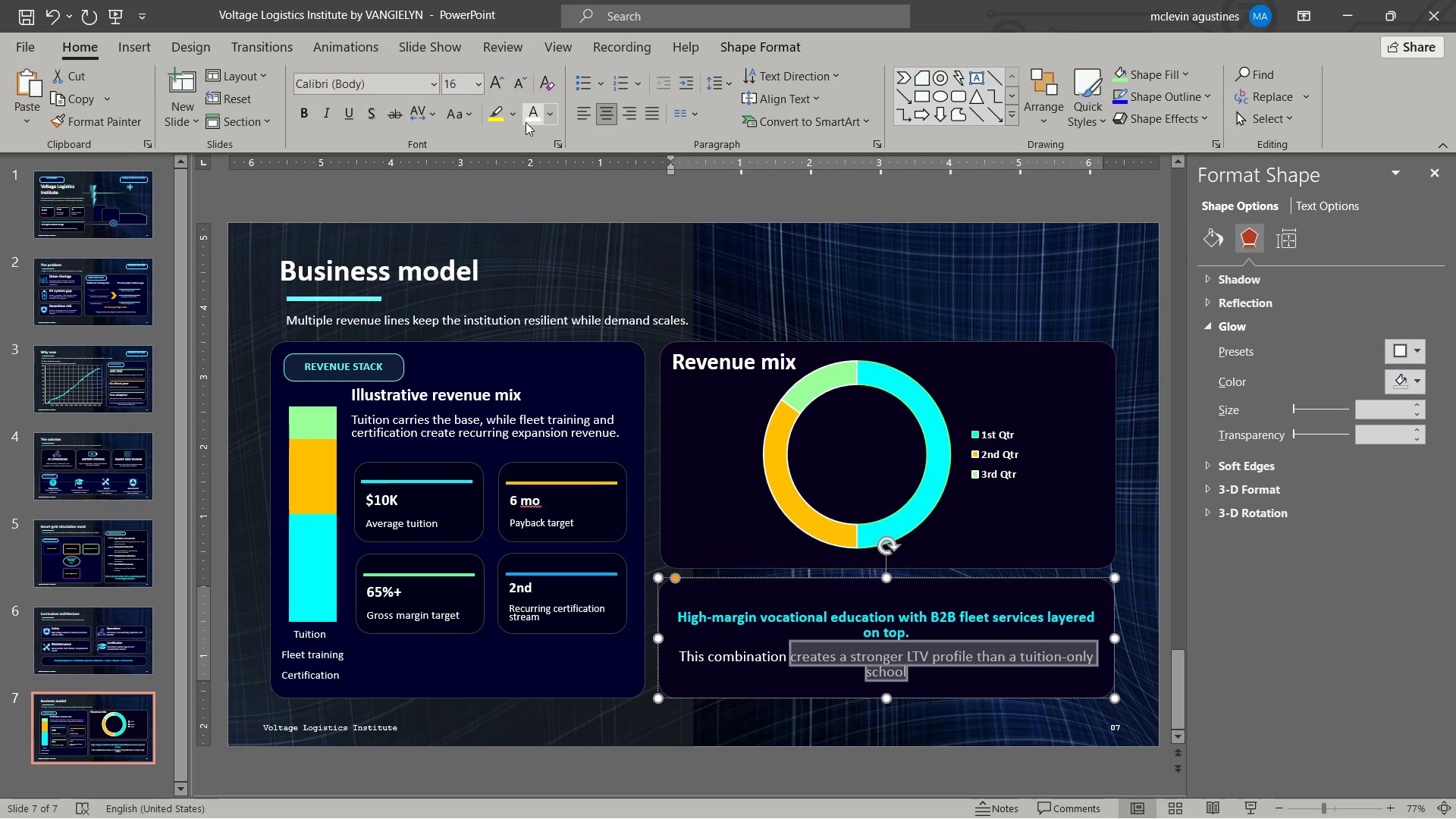 
key(Control+Shift+ArrowLeft)
 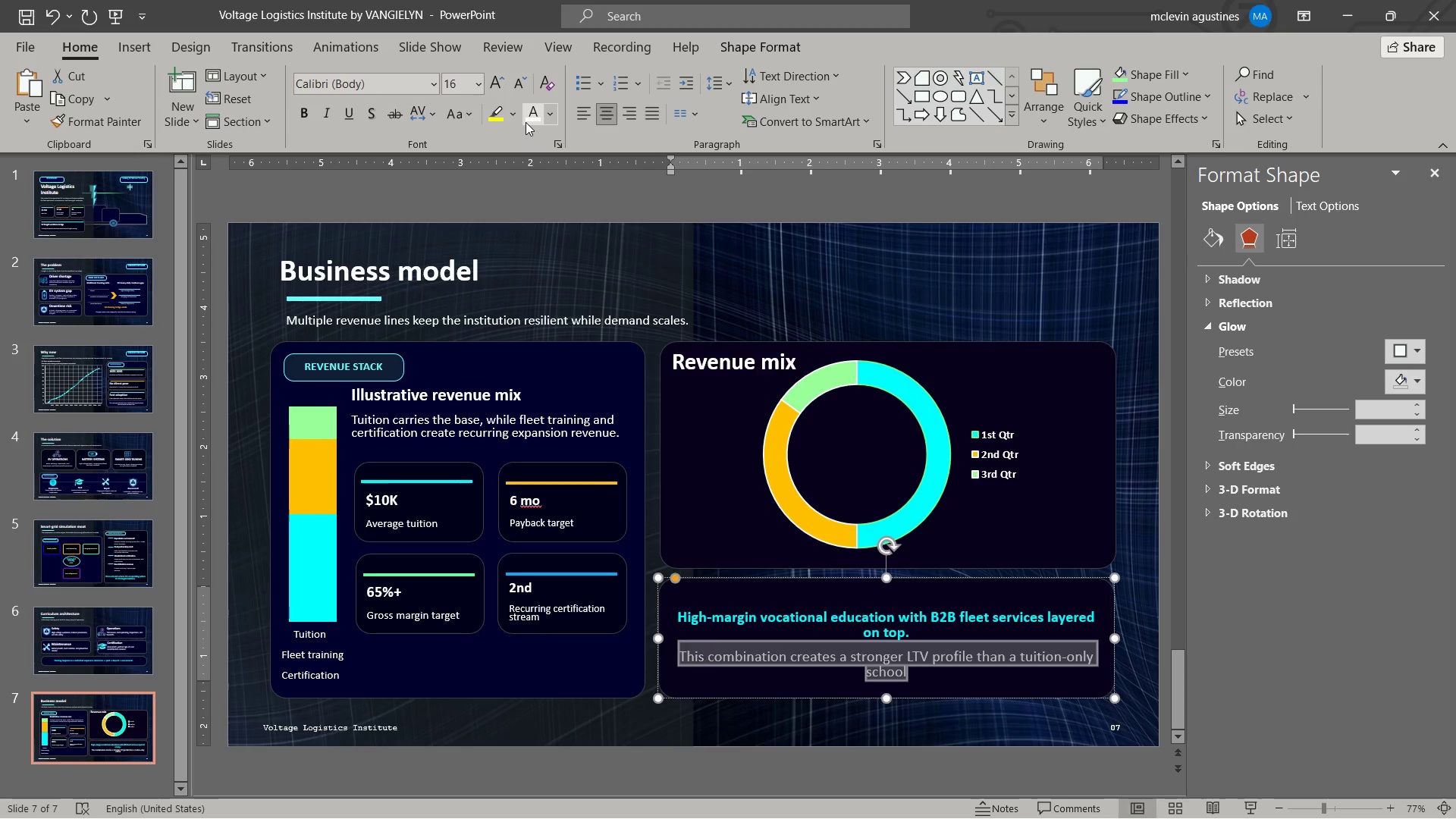 
key(Control+Shift+ArrowLeft)
 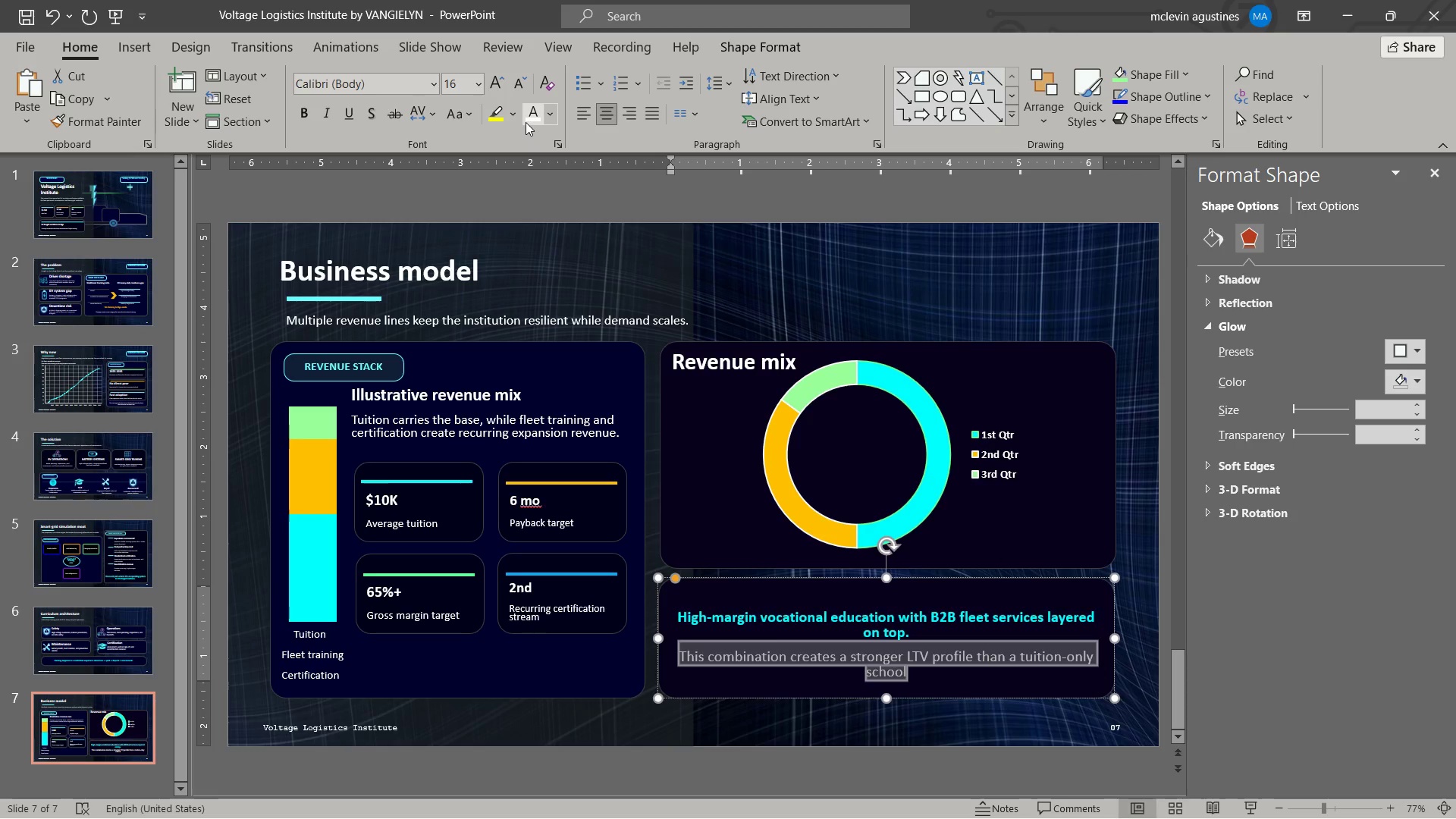 
key(Control+BracketLeft)
 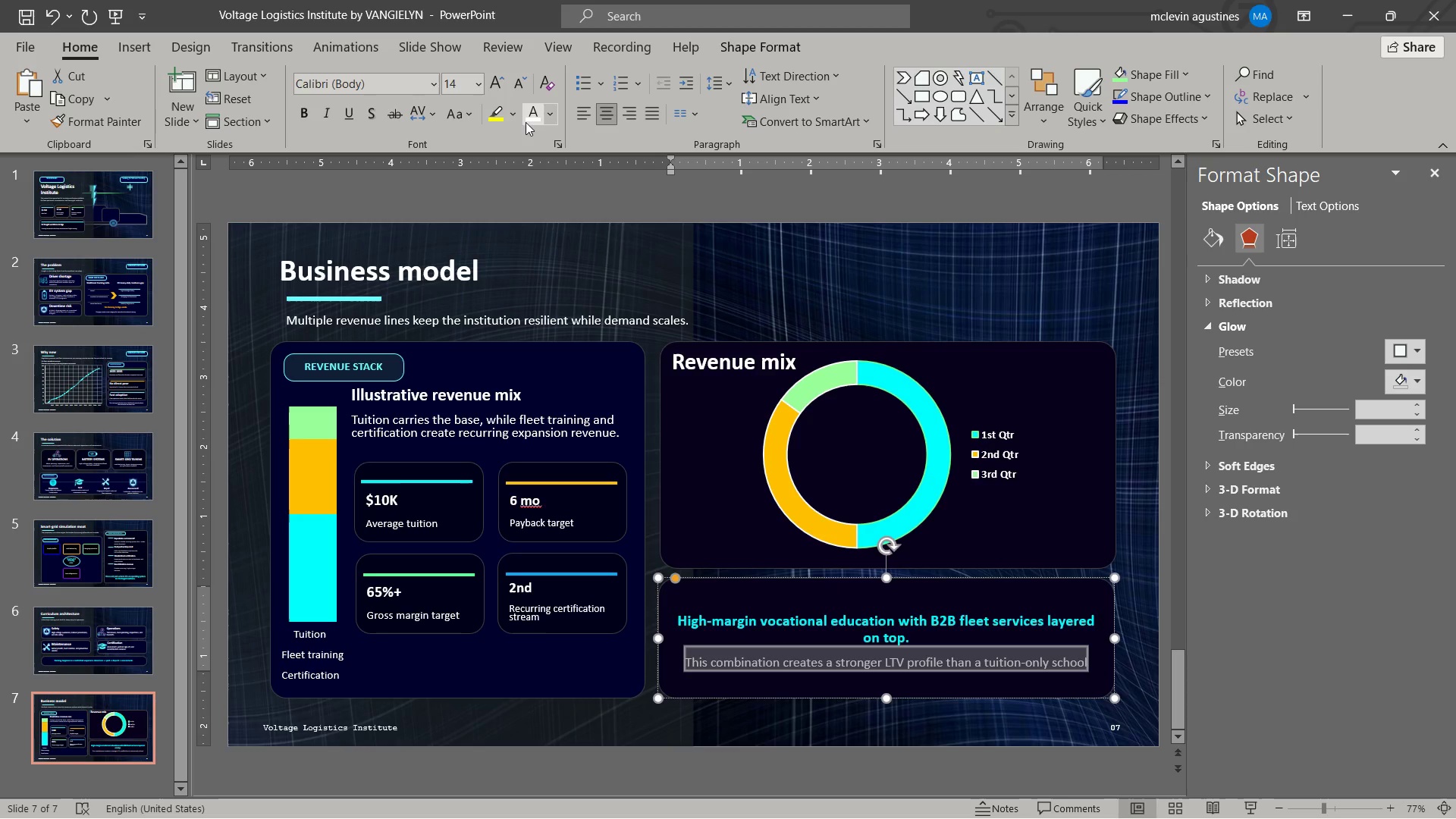 
key(Escape)
 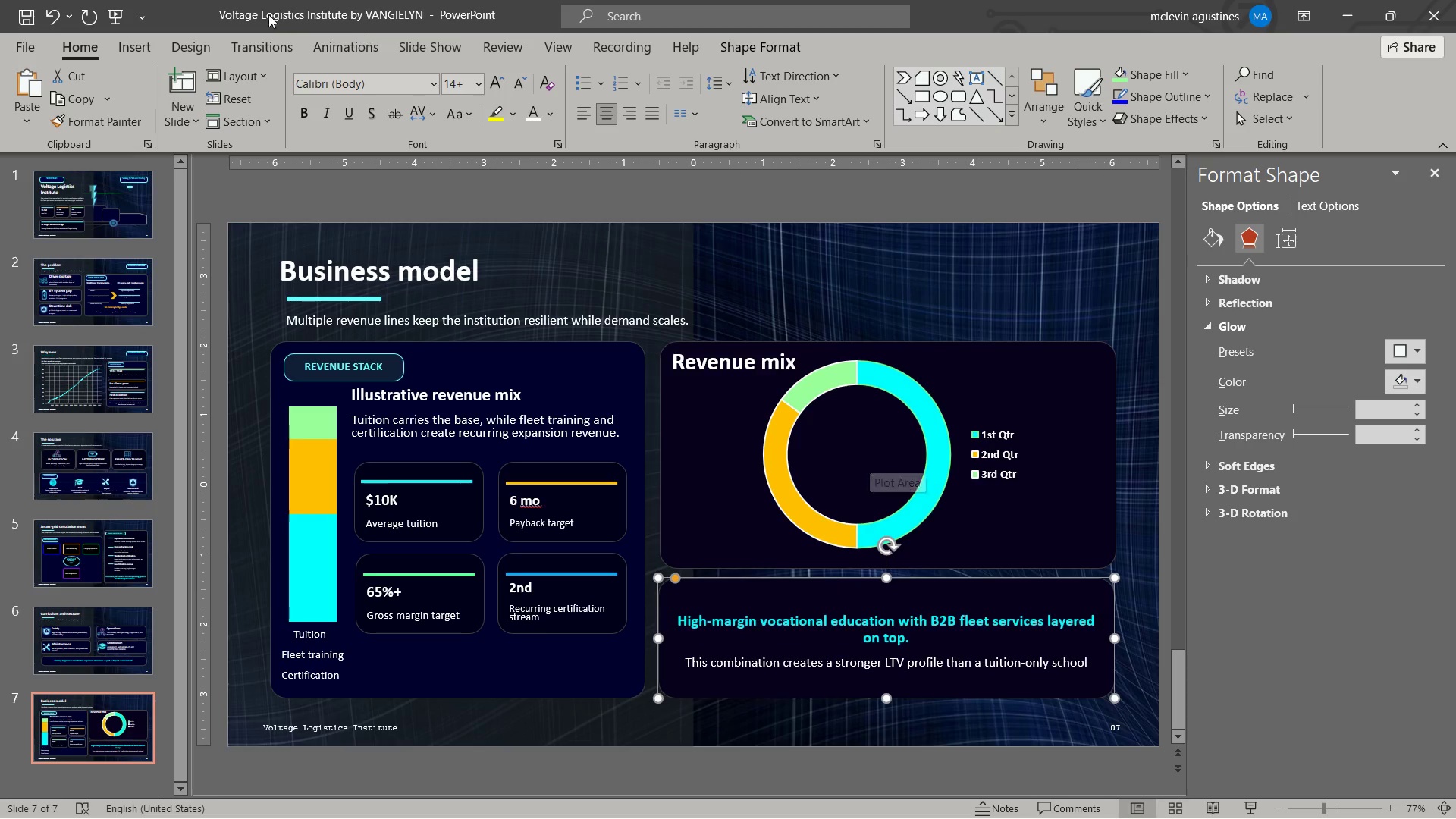 
left_click_drag(start_coordinate=[42, 16], to_coordinate=[33, 15])
 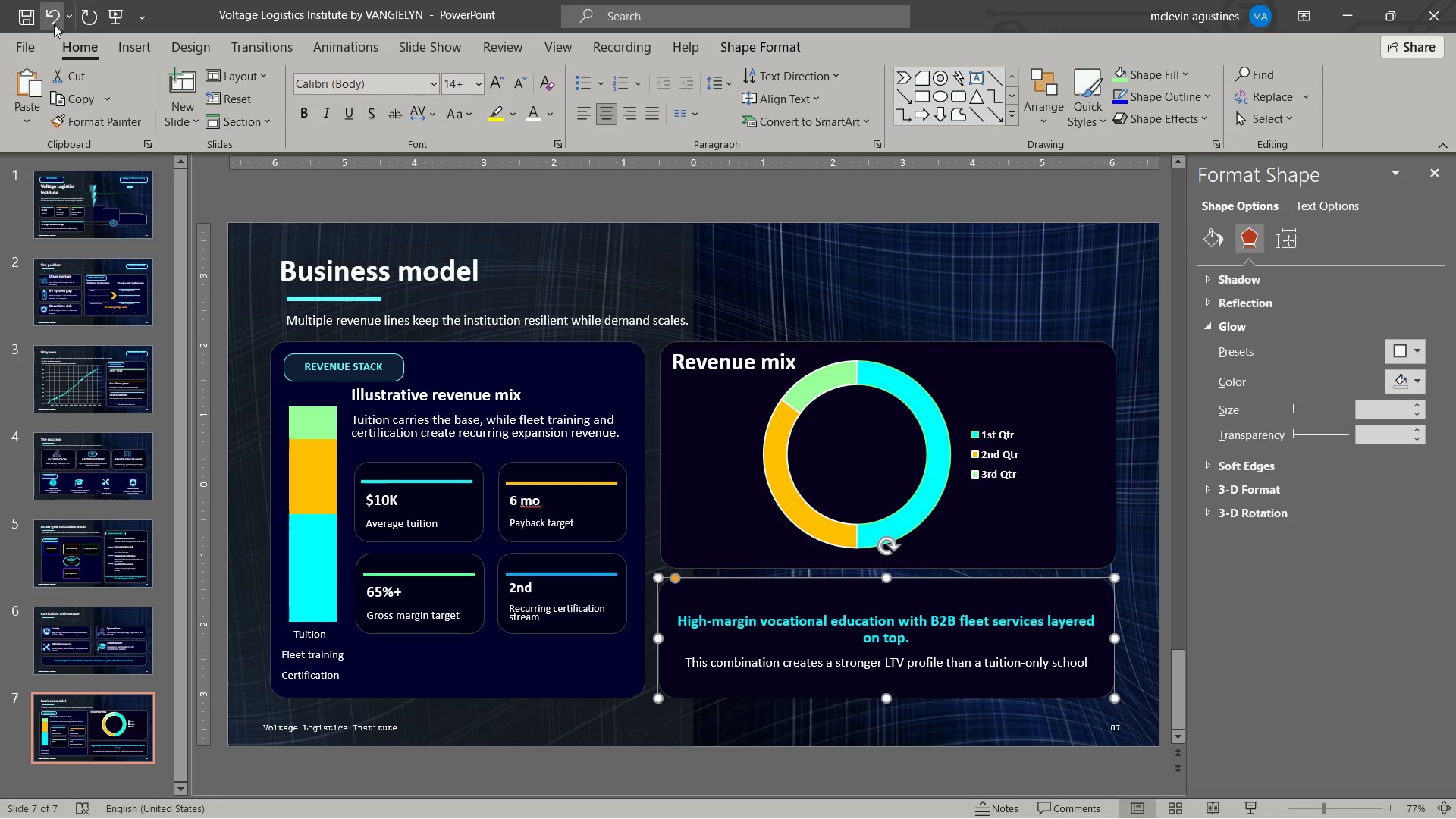 
left_click([24, 17])